 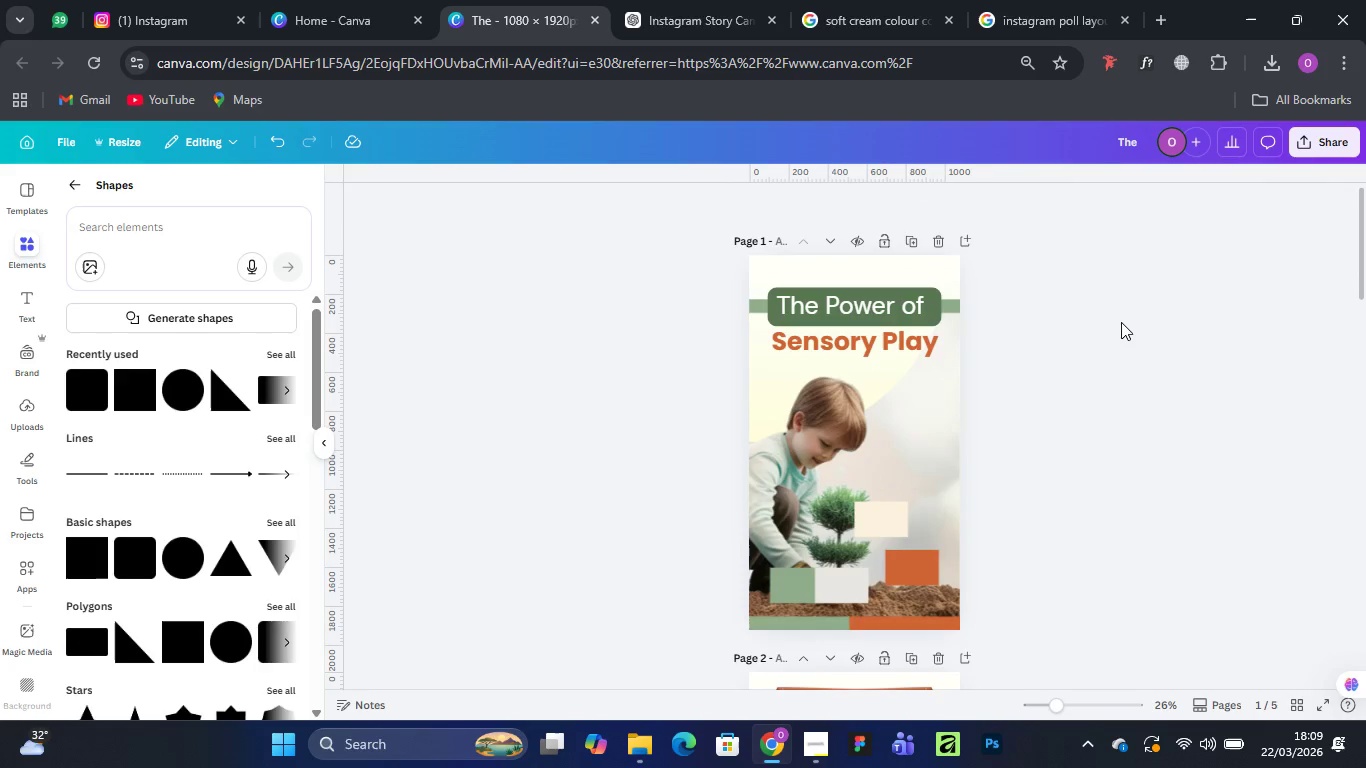 
scroll: coordinate [924, 421], scroll_direction: down, amount: 4.0
 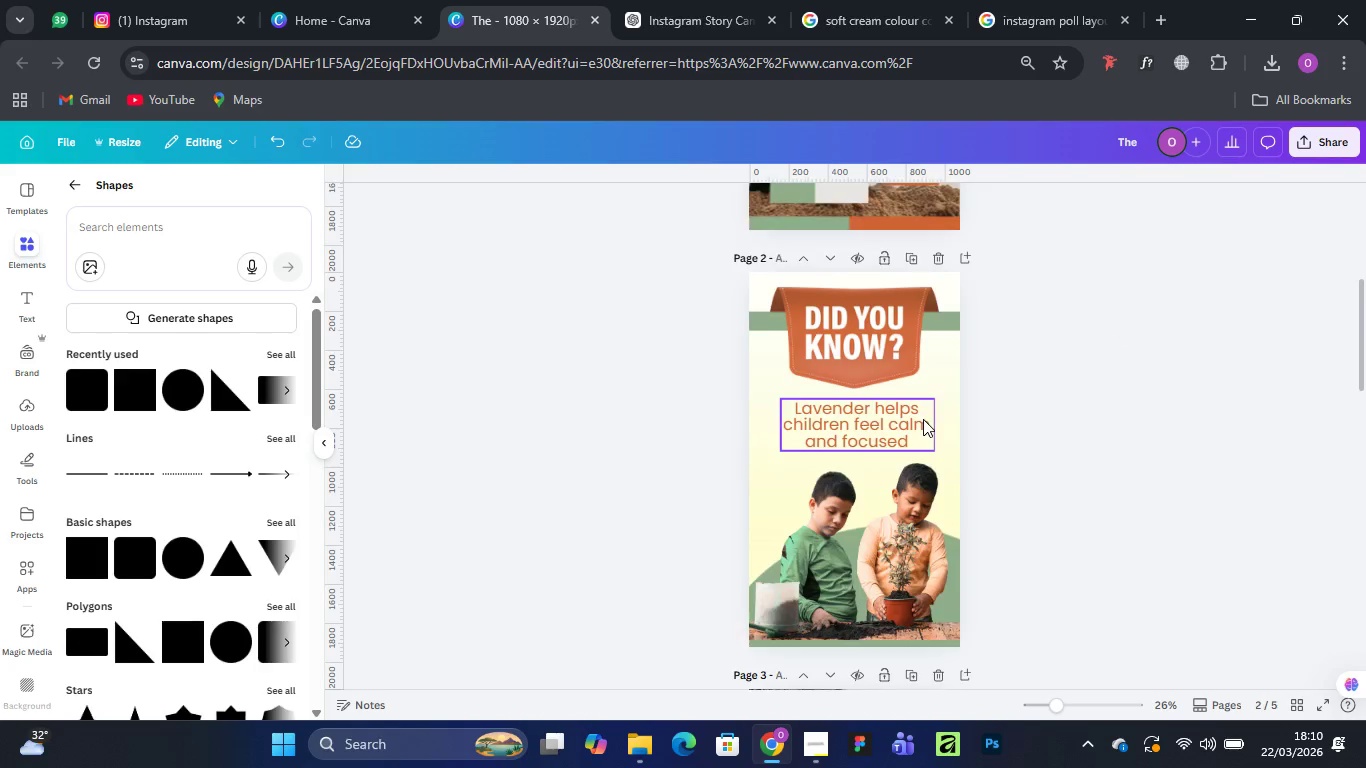 
scroll: coordinate [923, 417], scroll_direction: up, amount: 2.0
 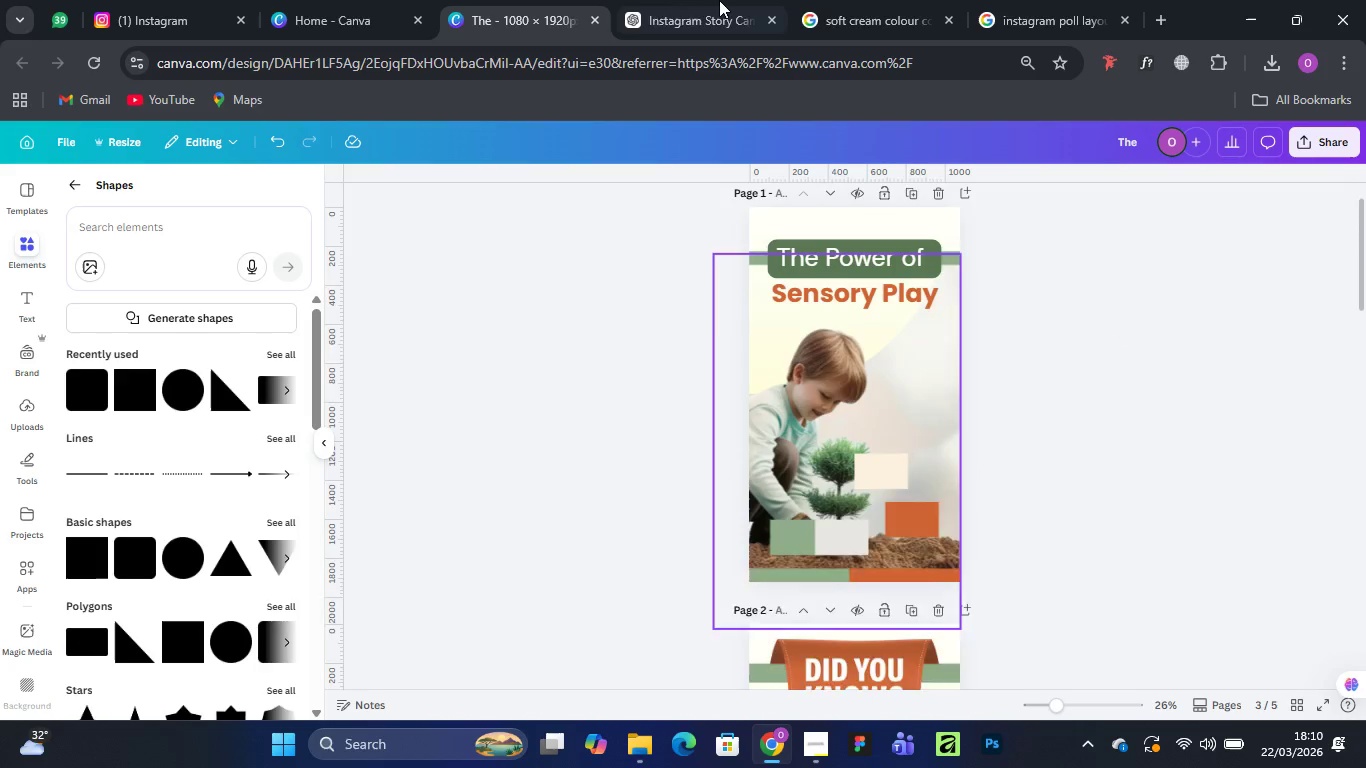 
mouse_move([741, 13])
 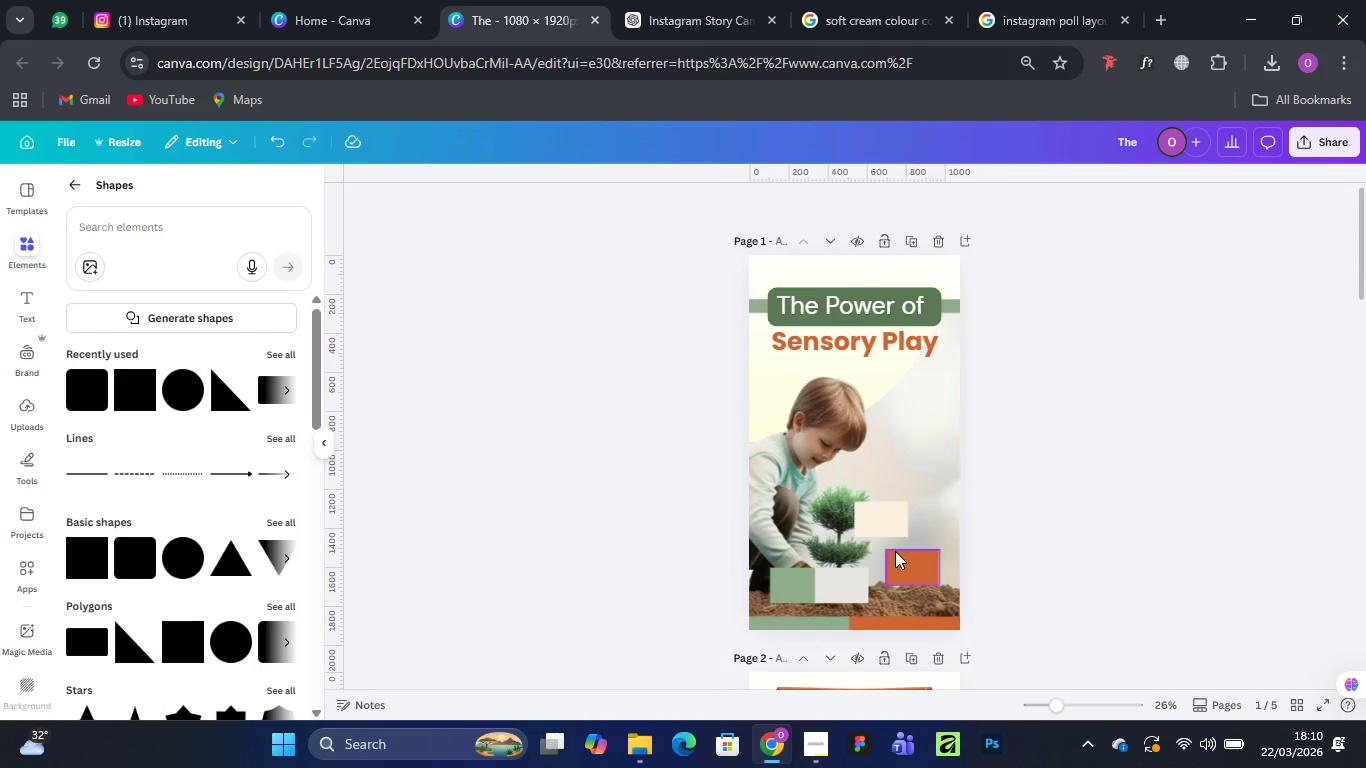 
scroll: coordinate [924, 518], scroll_direction: down, amount: 2.0
 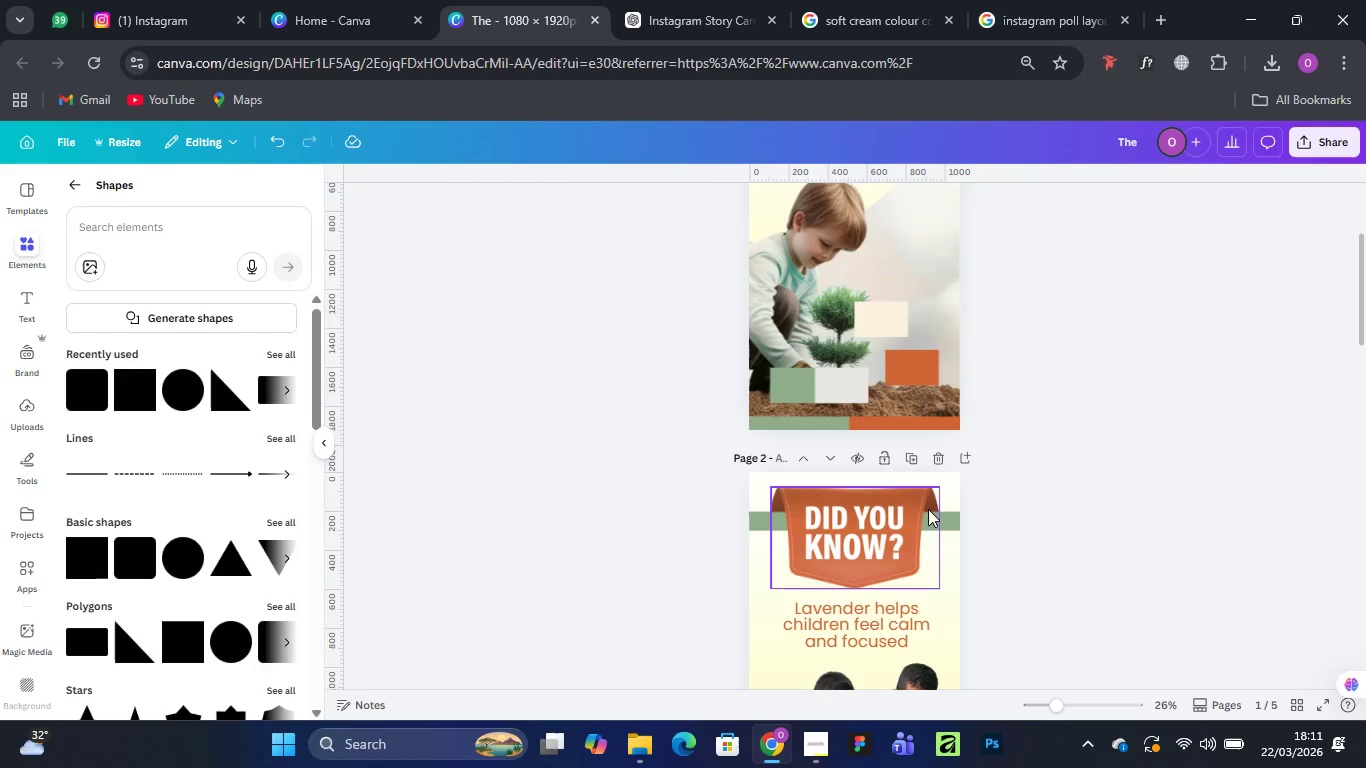 
wait(69.53)
 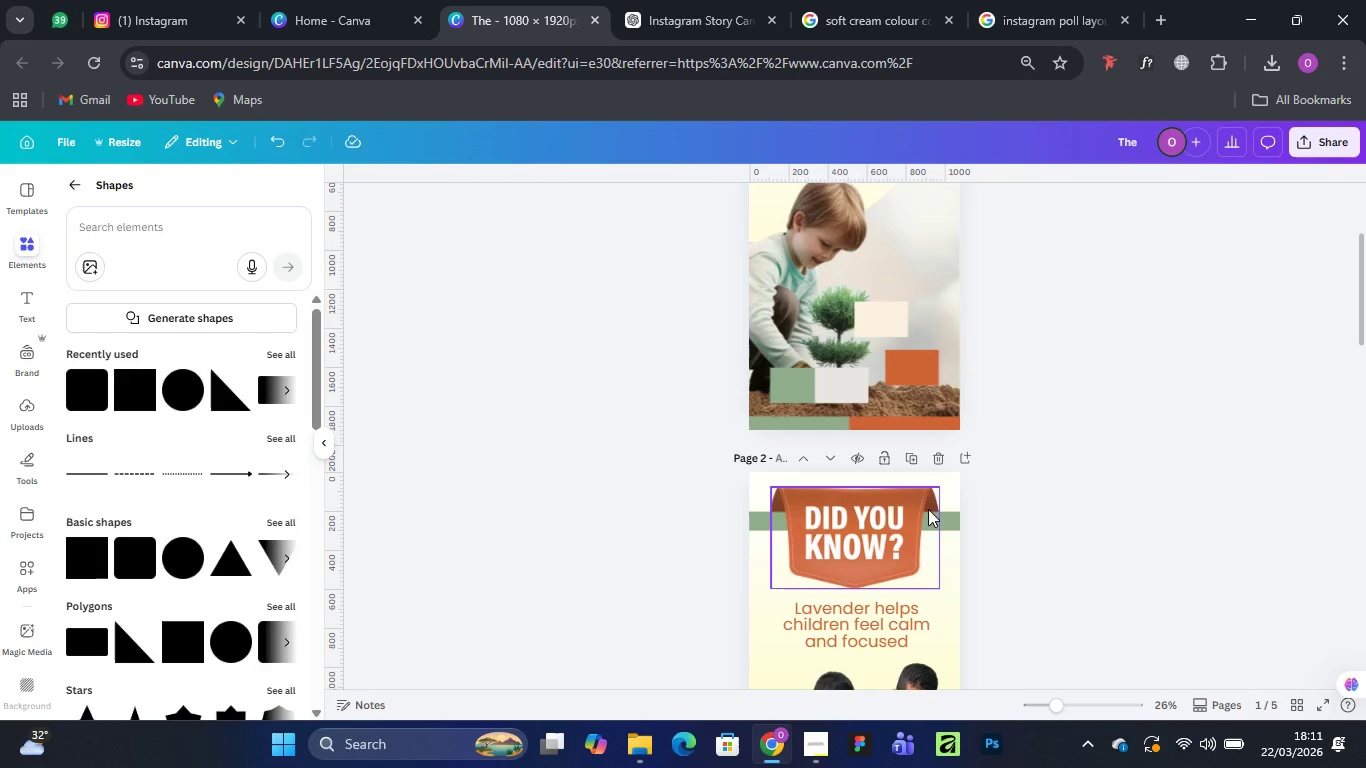 
scroll: coordinate [906, 524], scroll_direction: up, amount: 6.0
 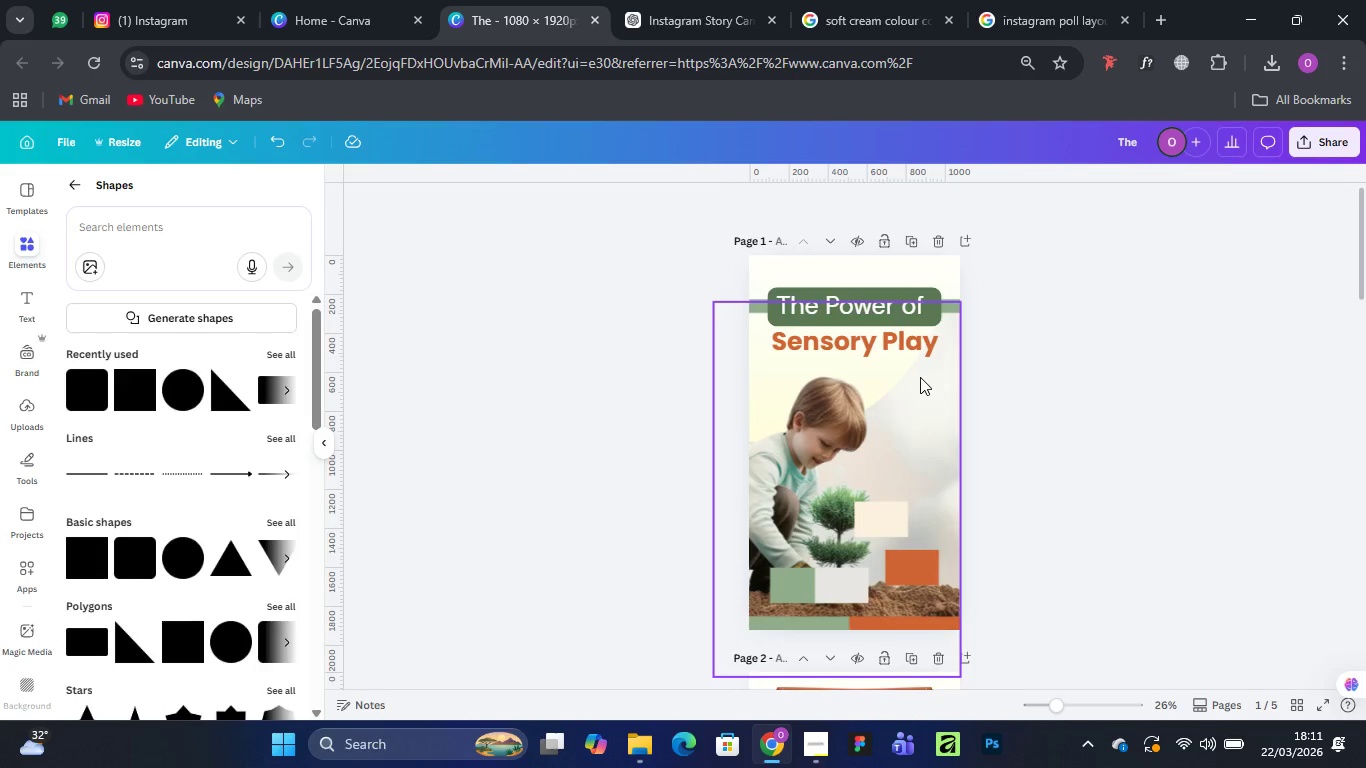 
scroll: coordinate [880, 449], scroll_direction: down, amount: 8.0
 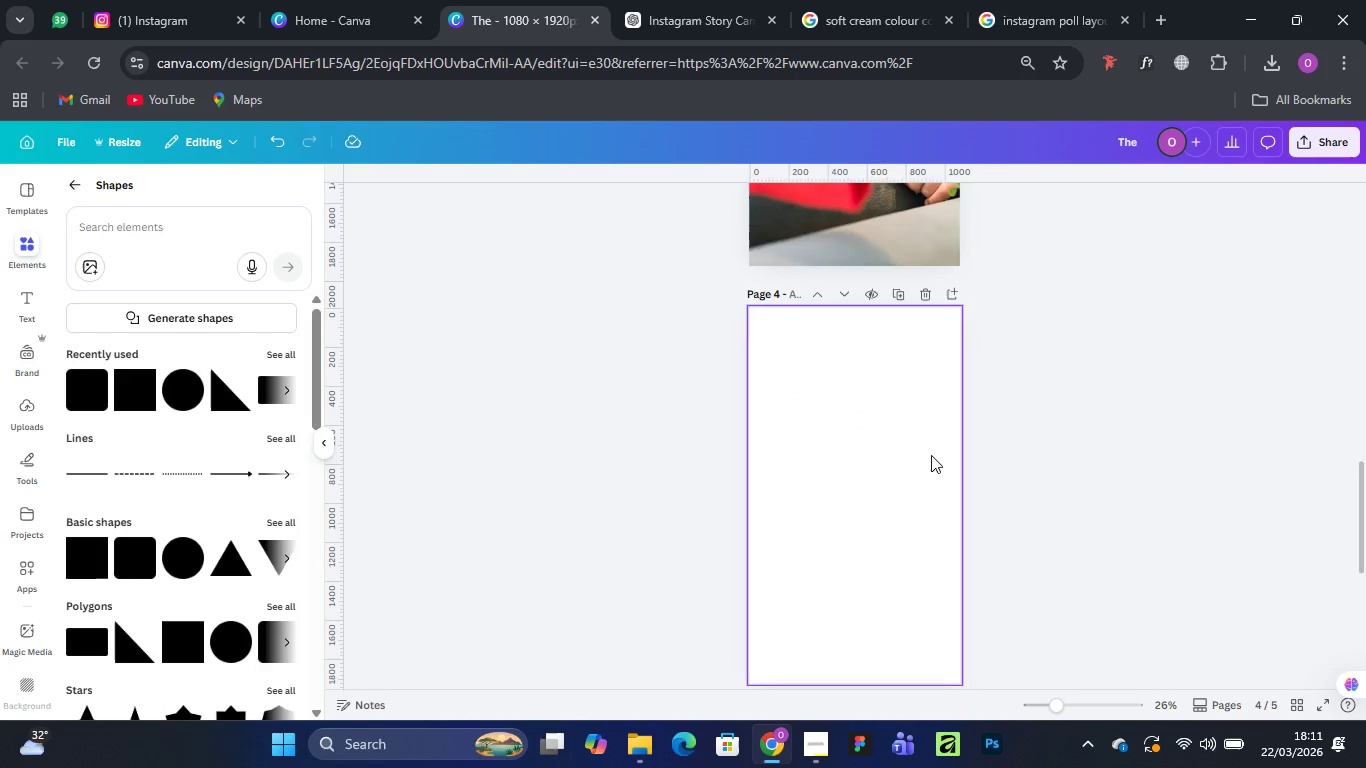 
scroll: coordinate [931, 462], scroll_direction: up, amount: 6.0
 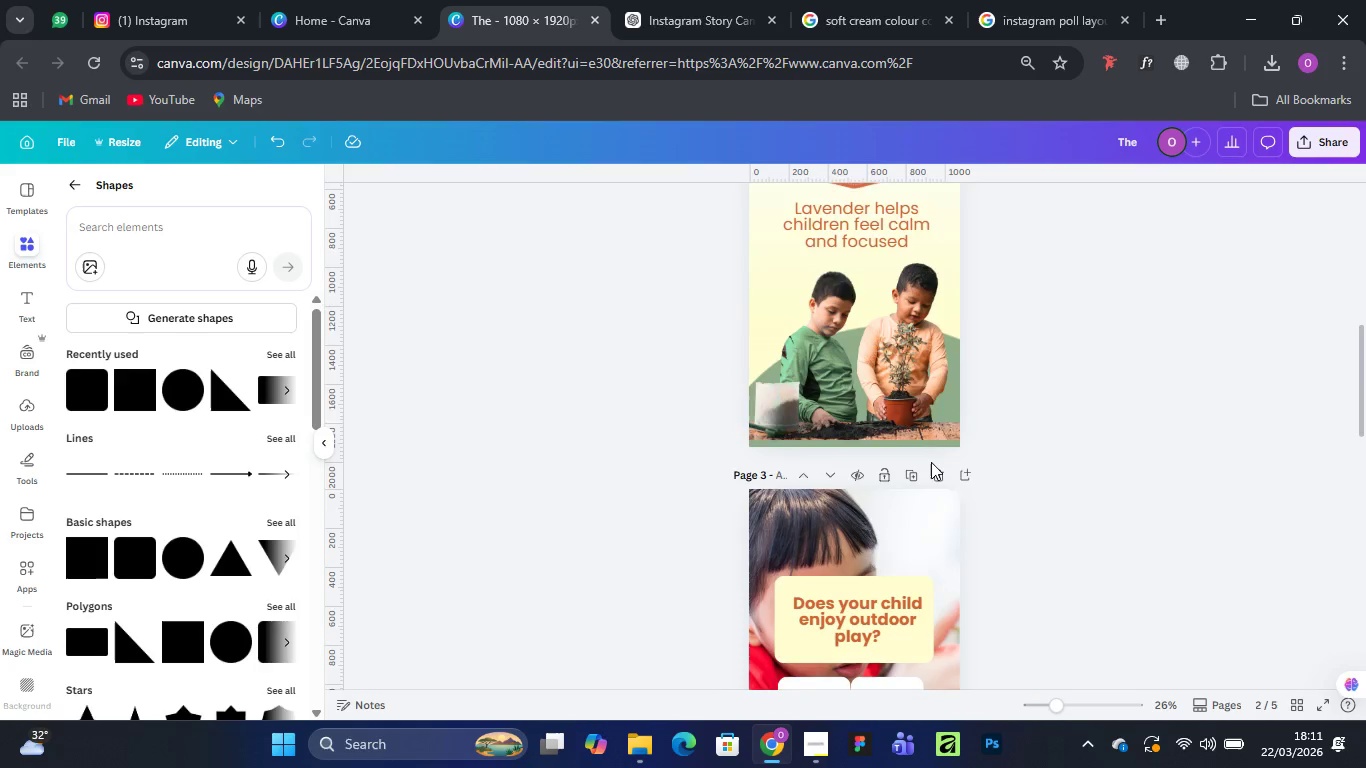 
scroll: coordinate [959, 475], scroll_direction: down, amount: 6.0
 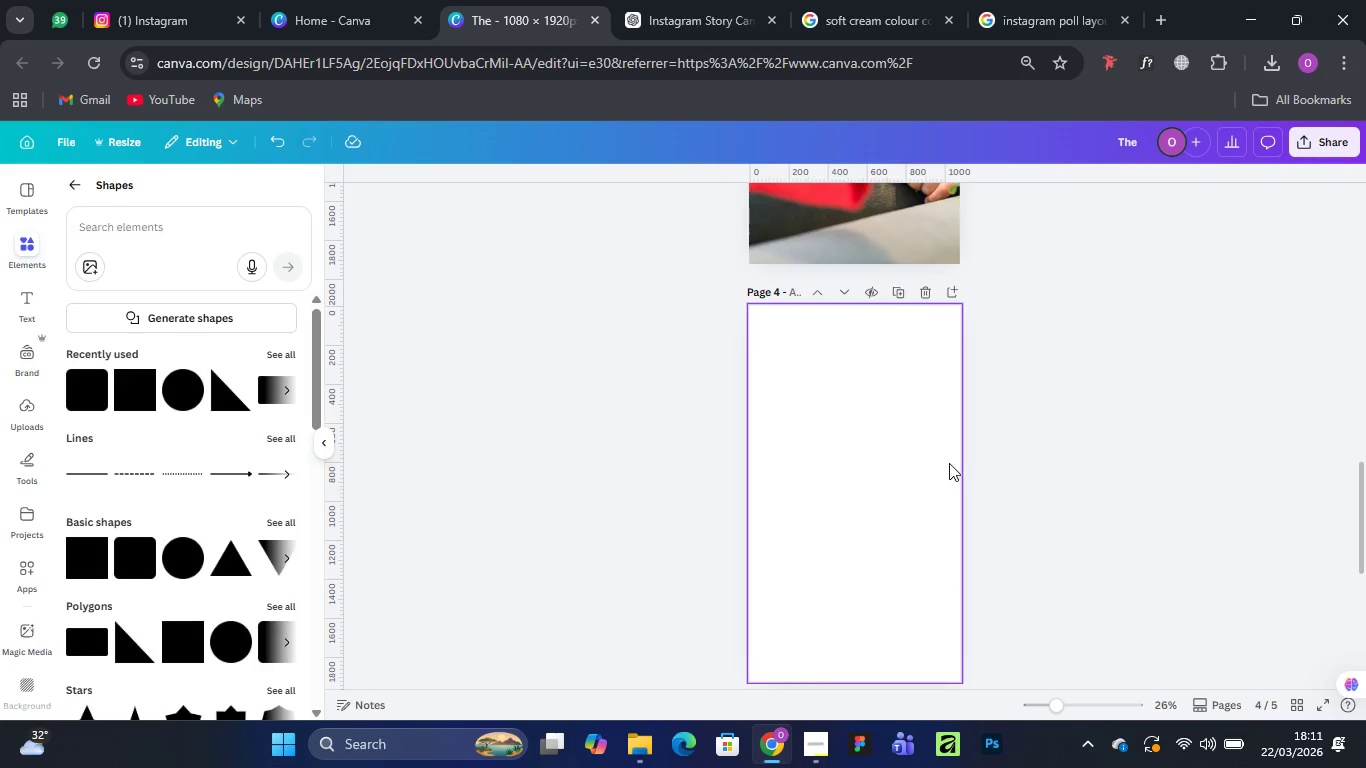 
scroll: coordinate [949, 462], scroll_direction: up, amount: 3.0
 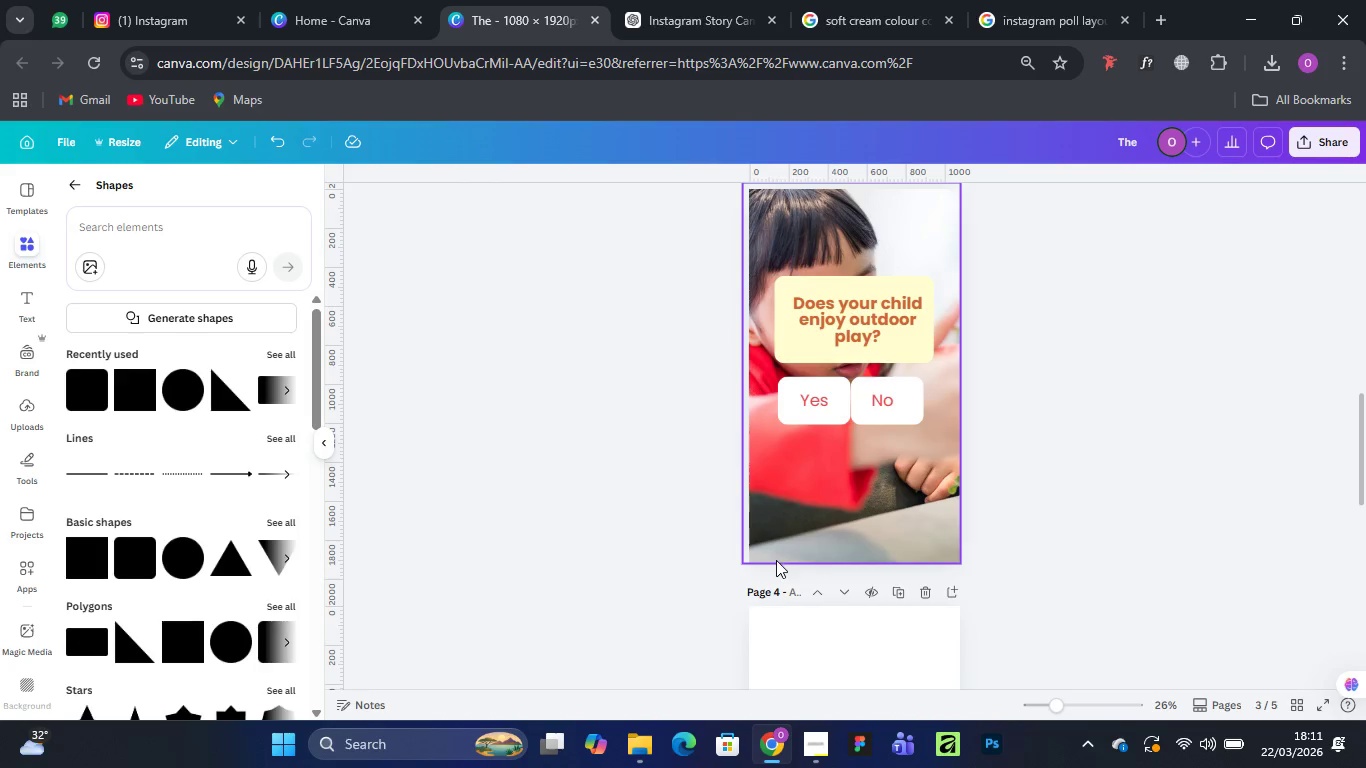 
wait(5.71)
 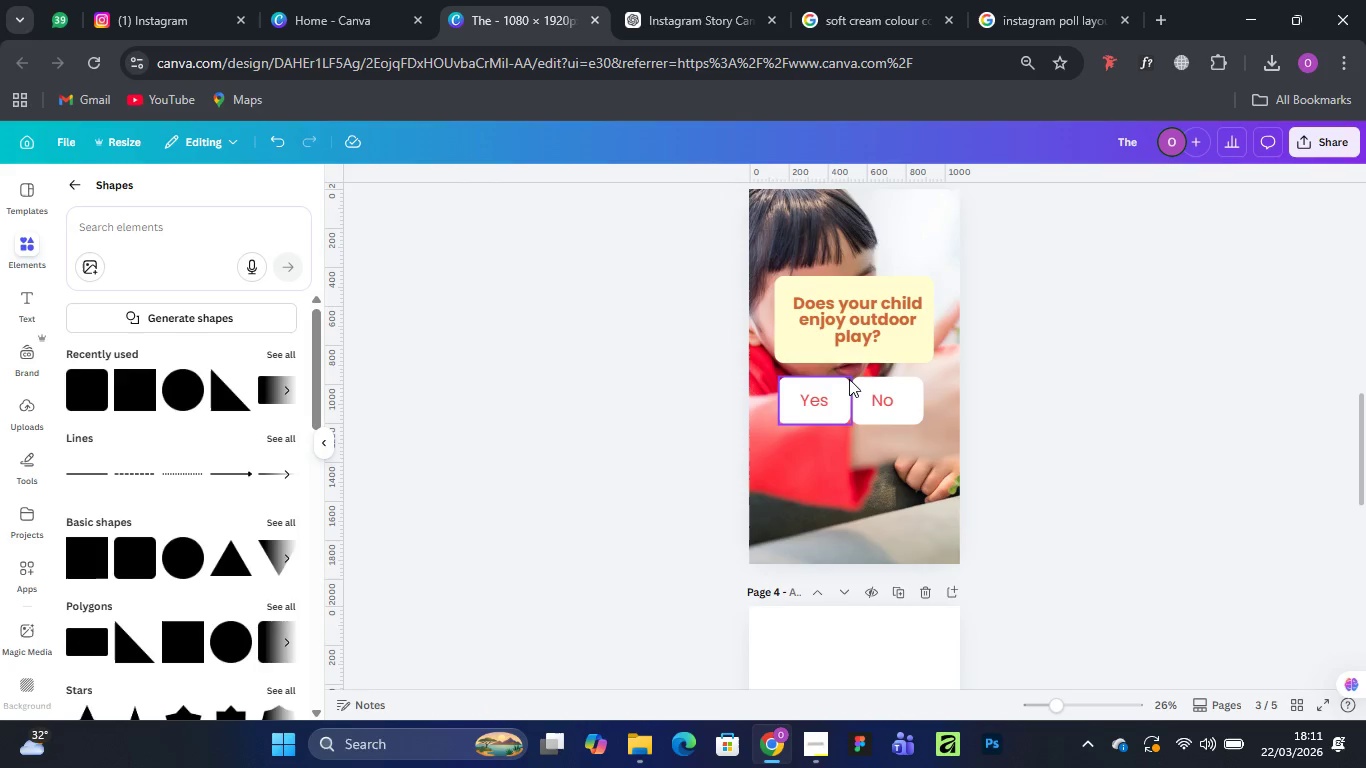 
left_click([334, 21])
 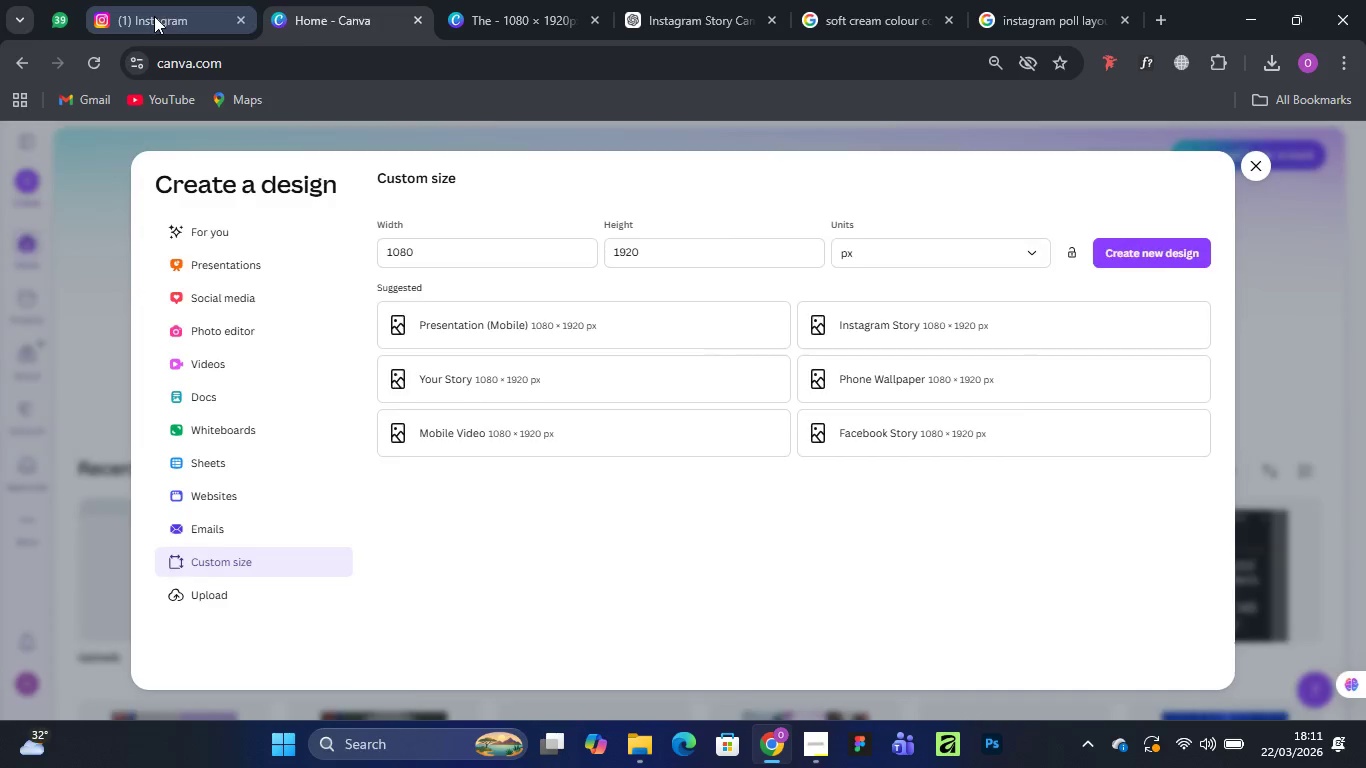 
left_click([154, 16])
 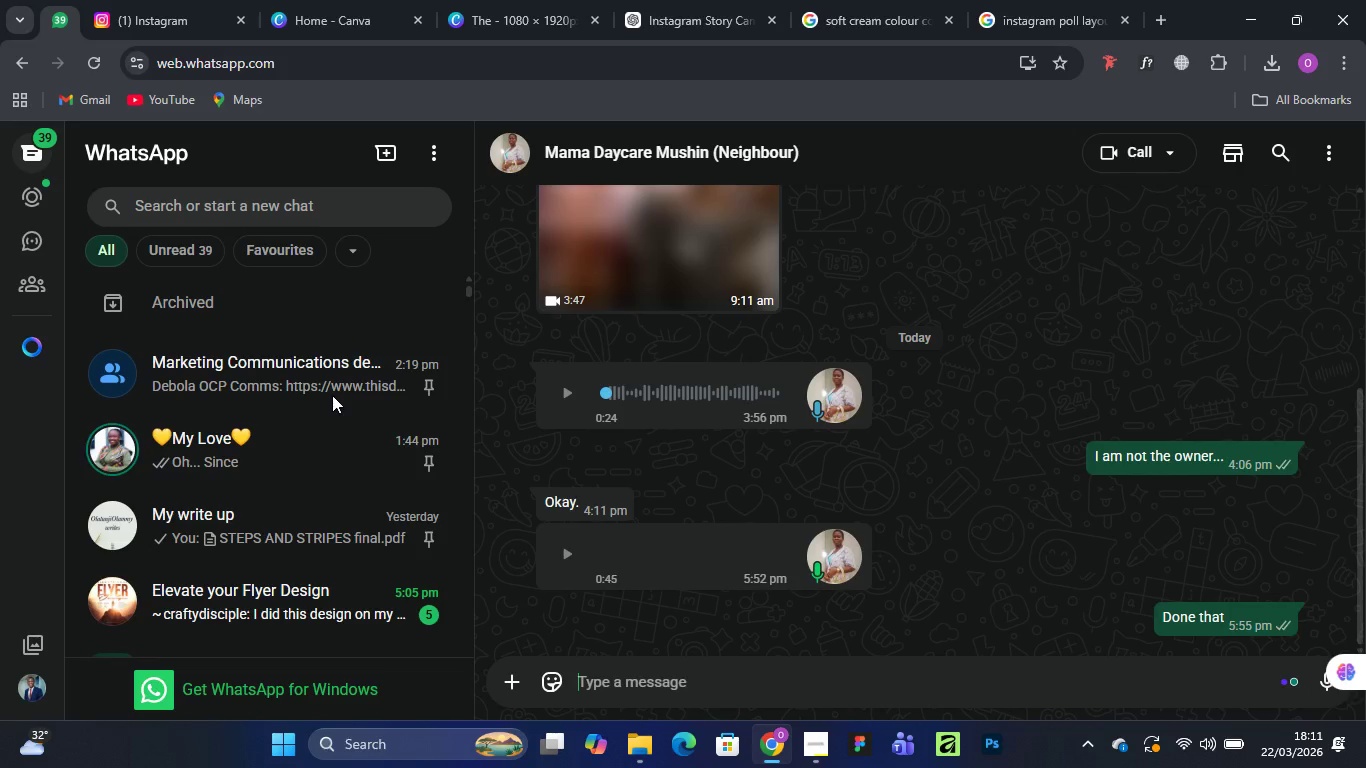 
wait(5.03)
 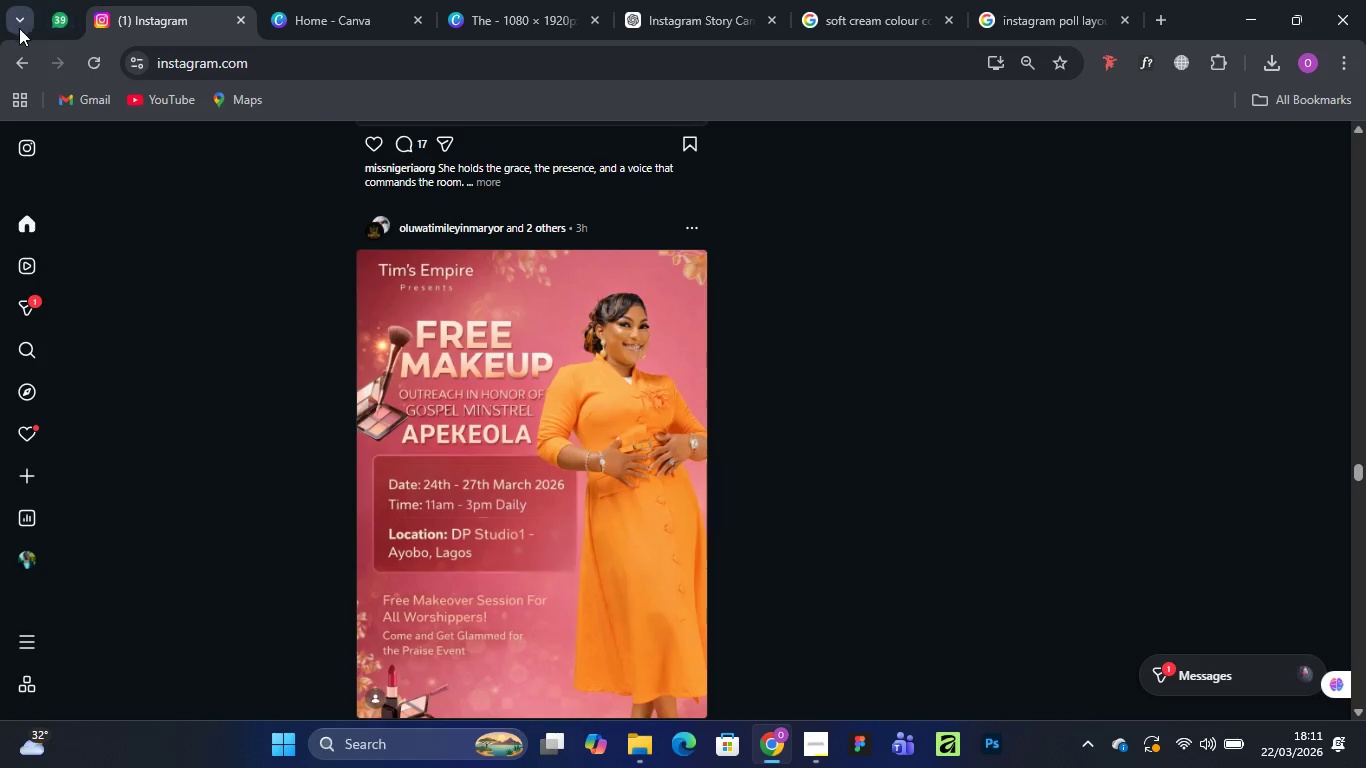 
left_click([341, 5])
 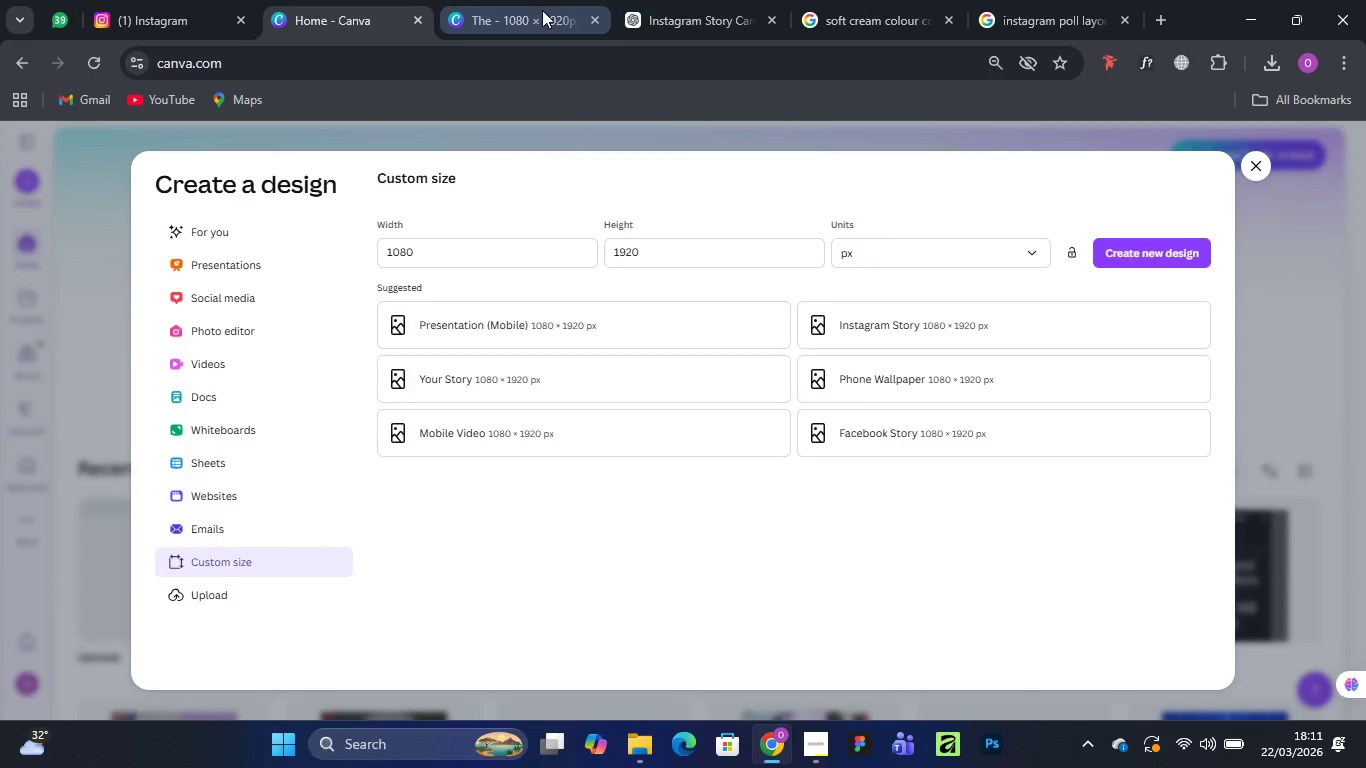 
left_click([542, 10])
 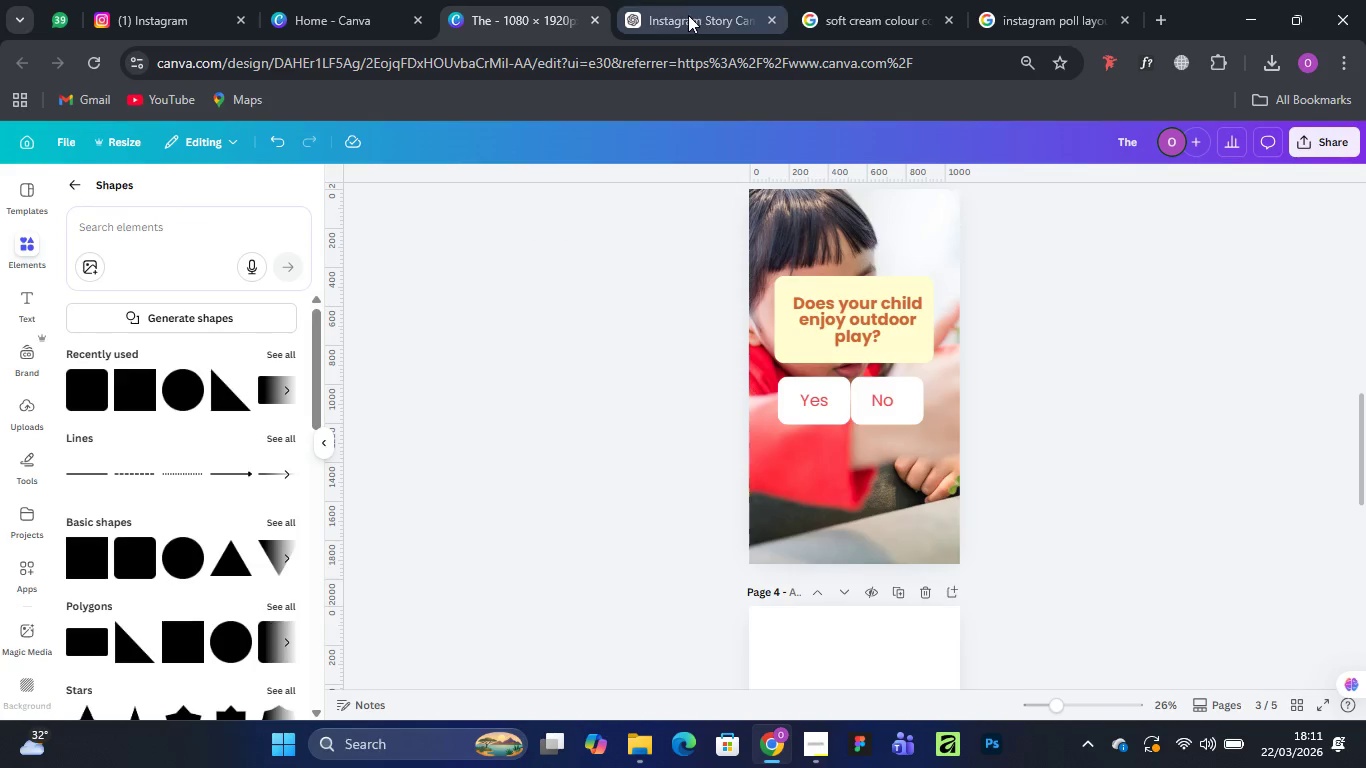 
left_click([688, 15])
 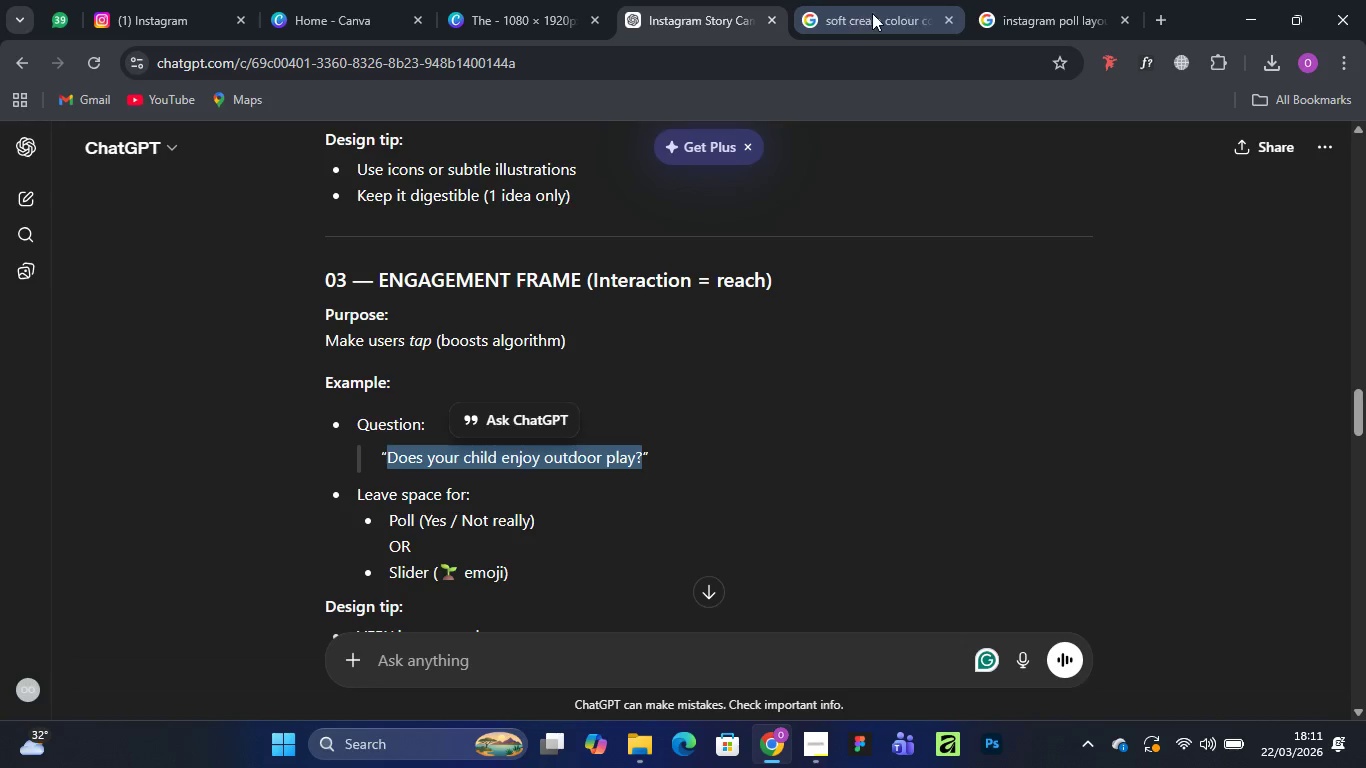 
left_click([872, 13])
 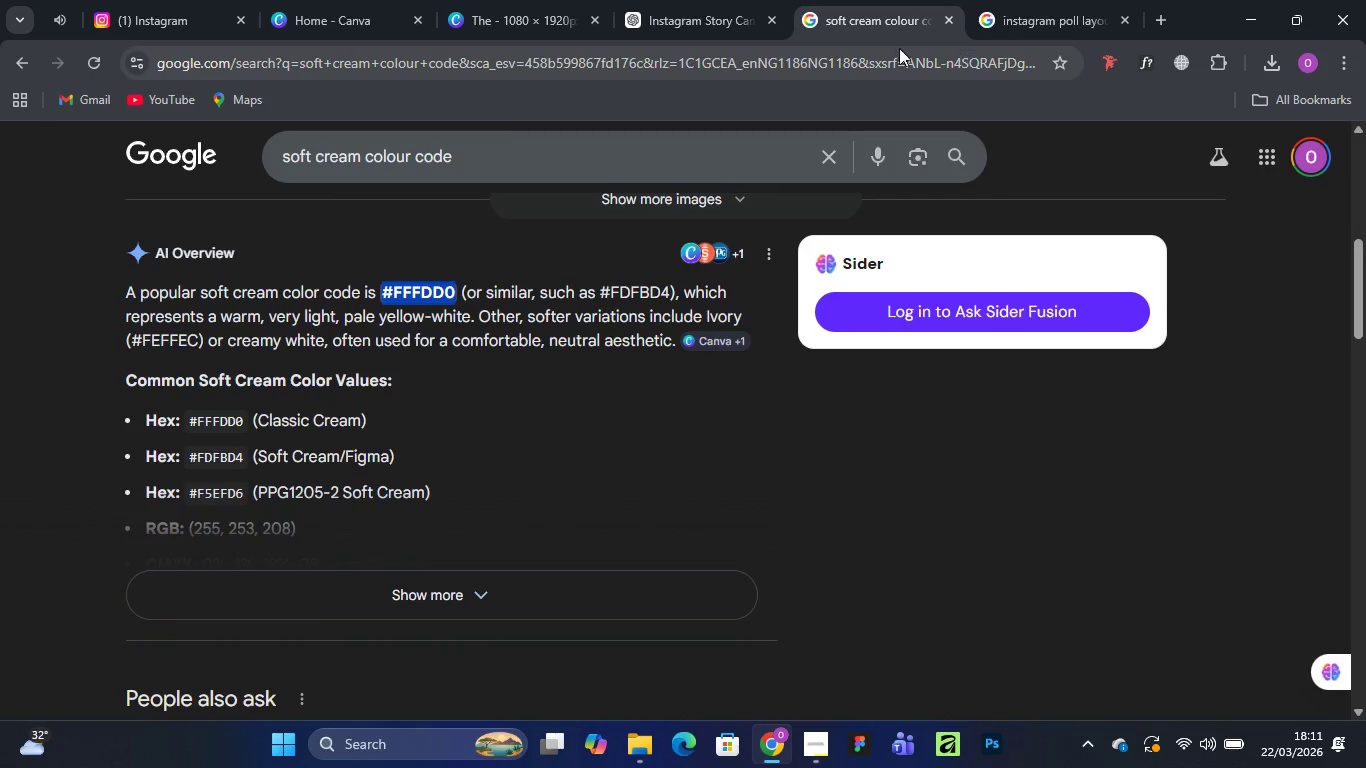 
left_click([503, 19])
 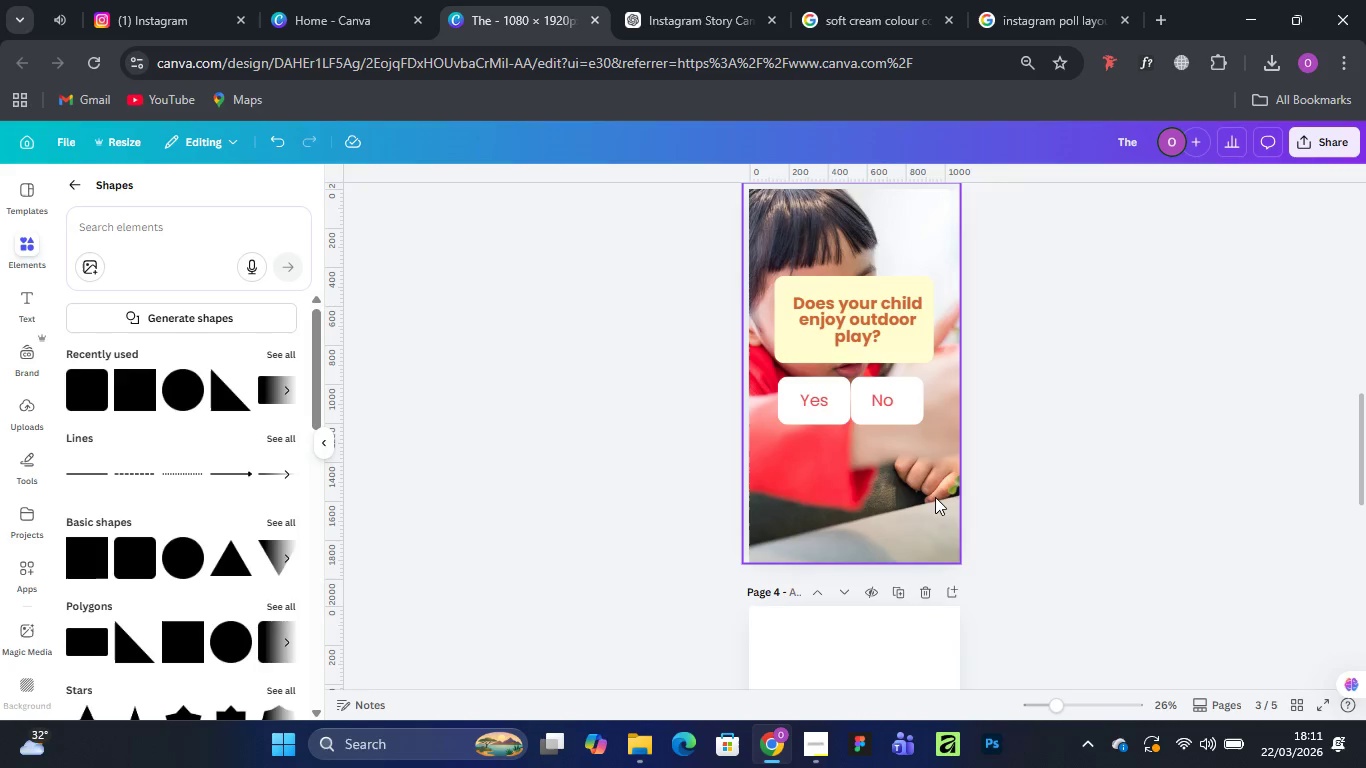 
scroll: coordinate [932, 491], scroll_direction: up, amount: 7.0
 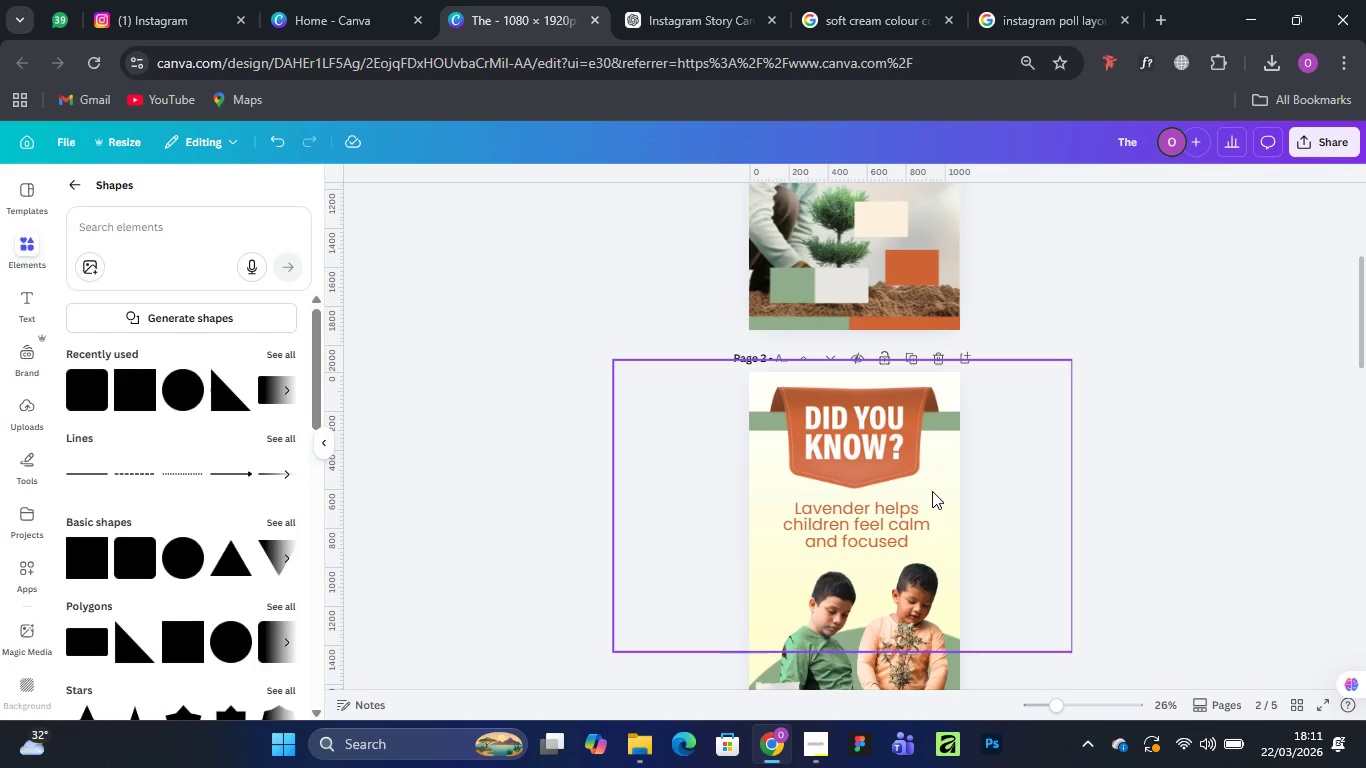 
scroll: coordinate [932, 491], scroll_direction: down, amount: 7.0
 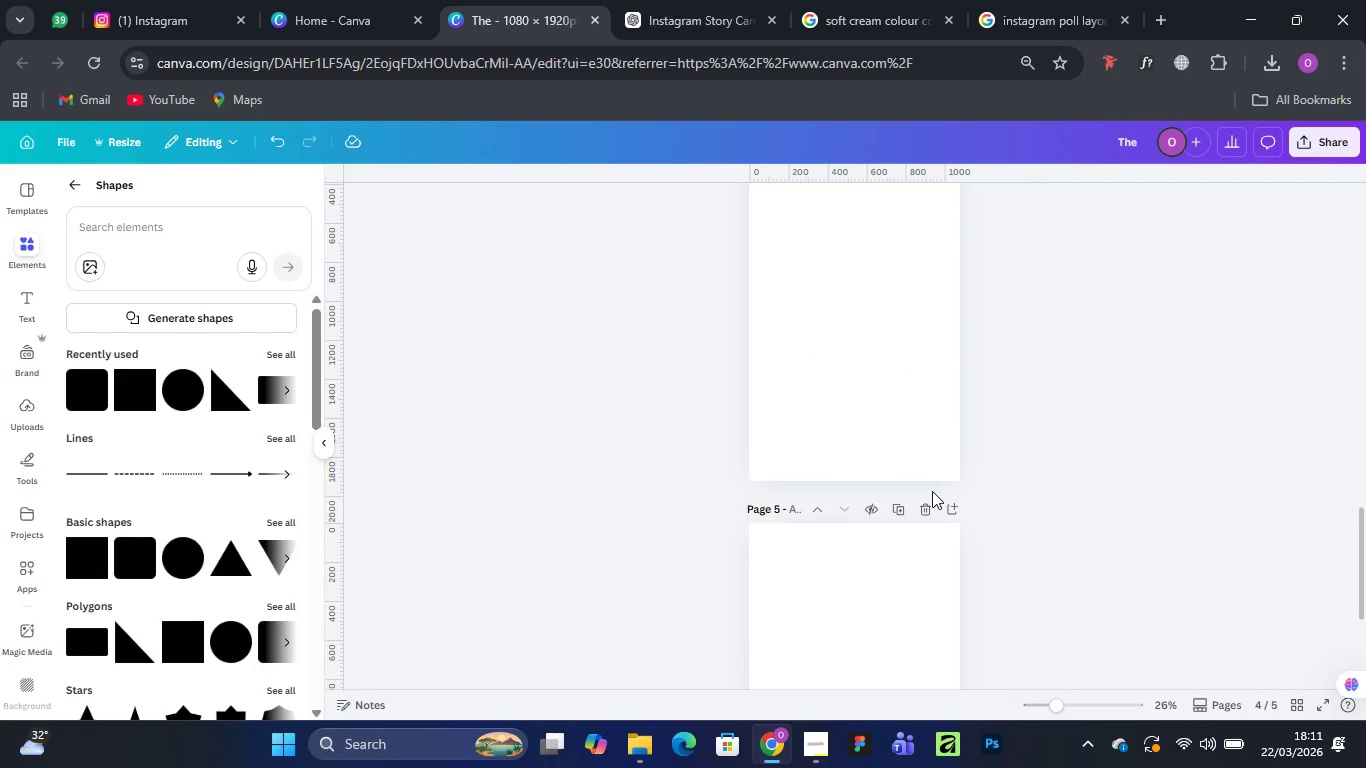 
scroll: coordinate [932, 491], scroll_direction: up, amount: 2.0
 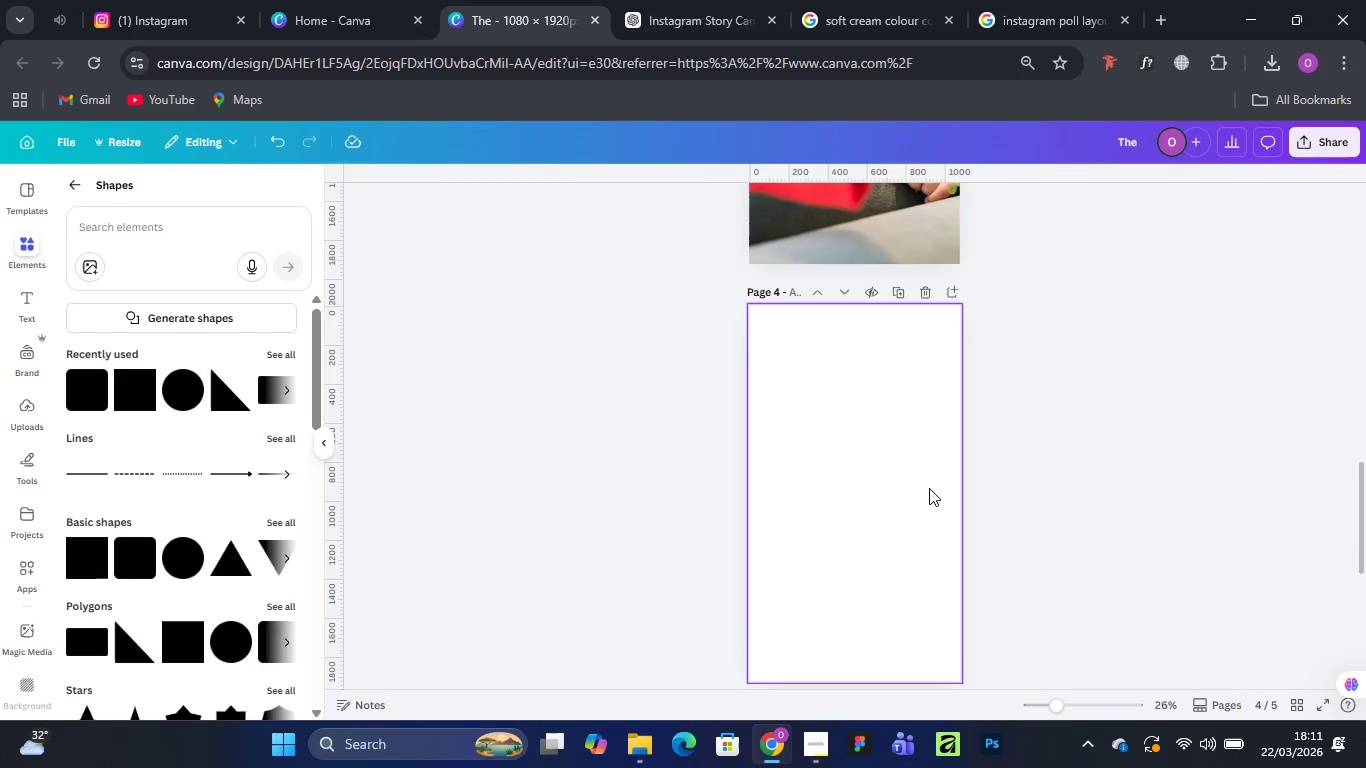 
wait(9.22)
 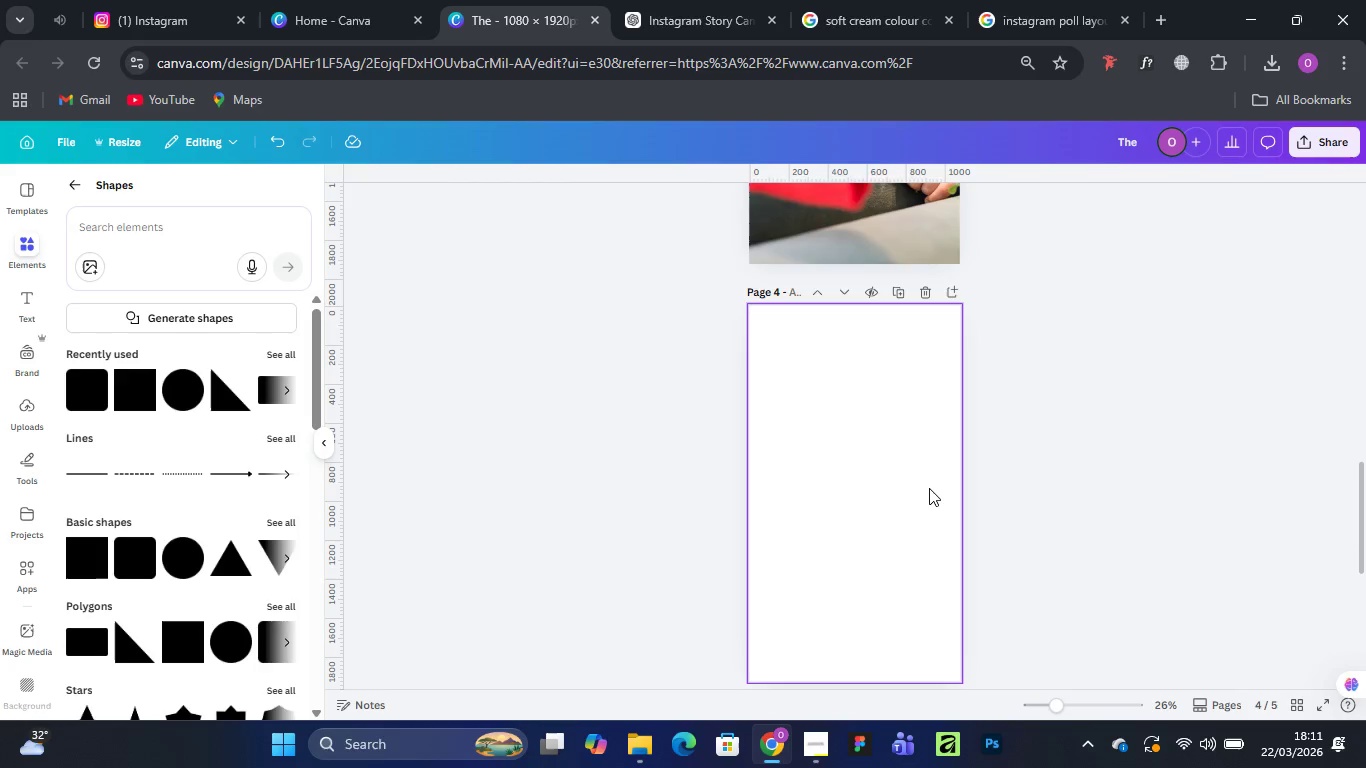 
scroll: coordinate [914, 498], scroll_direction: down, amount: 1.0